 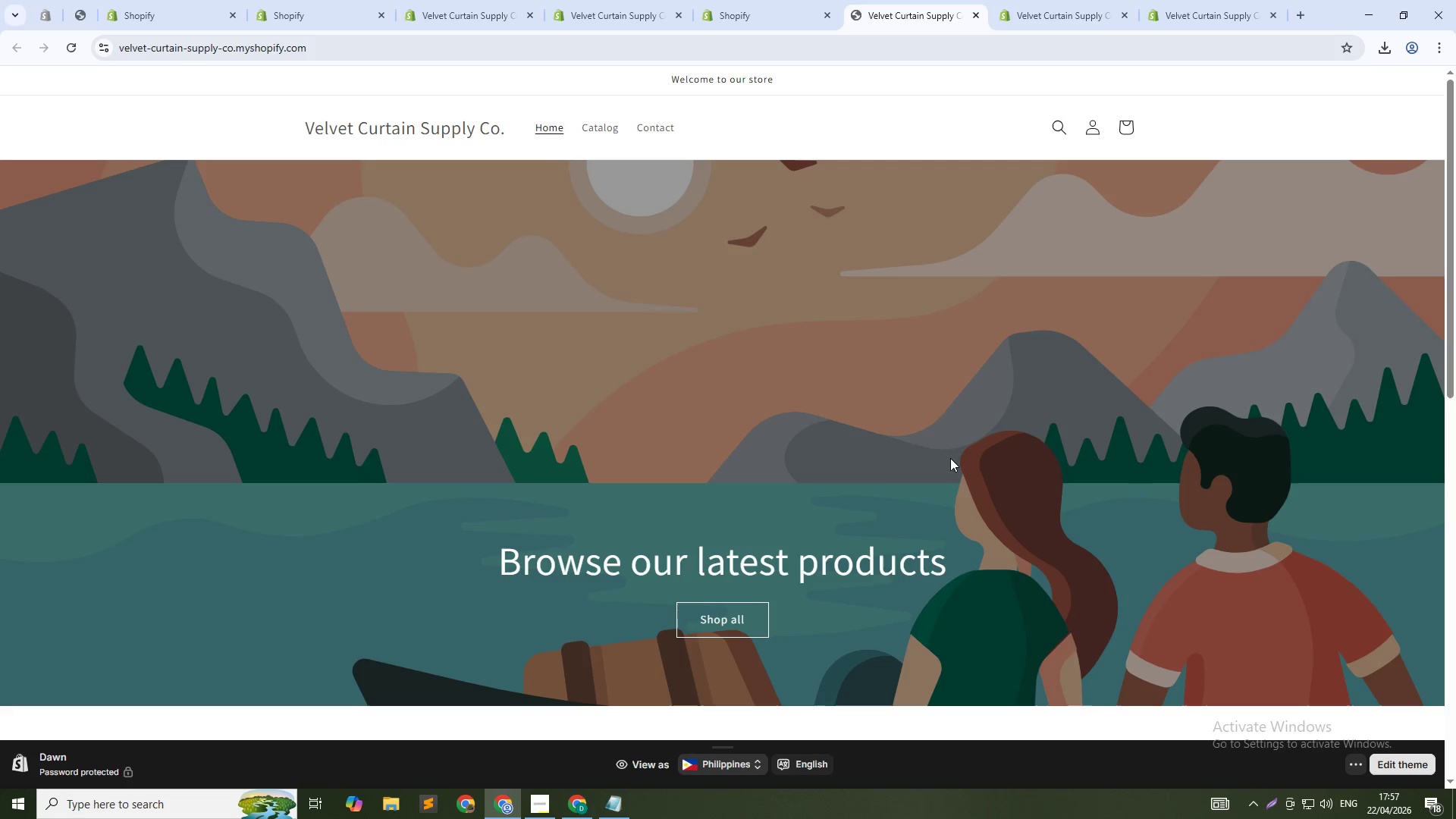 
left_click([746, 18])
 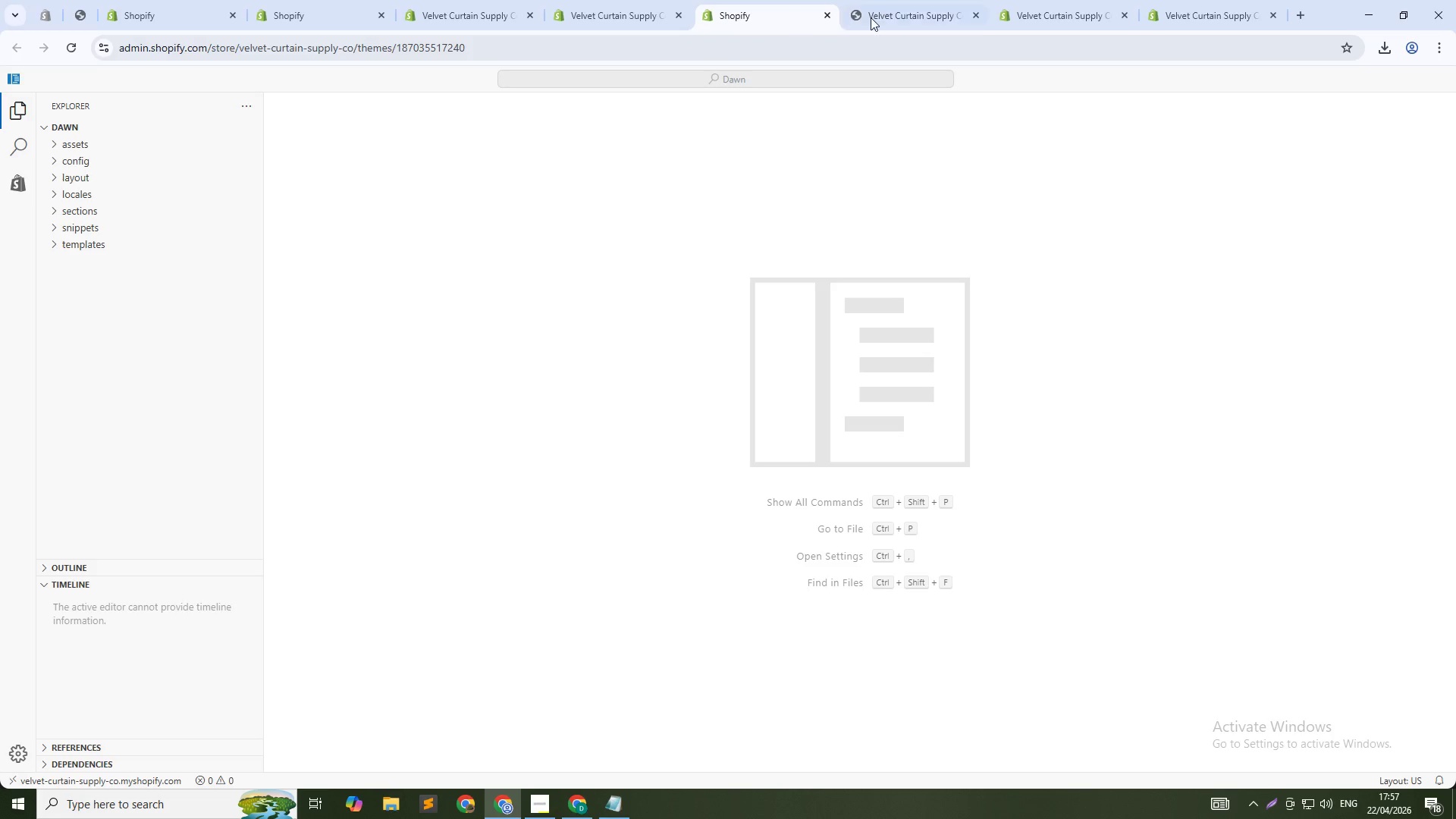 
left_click([871, 17])
 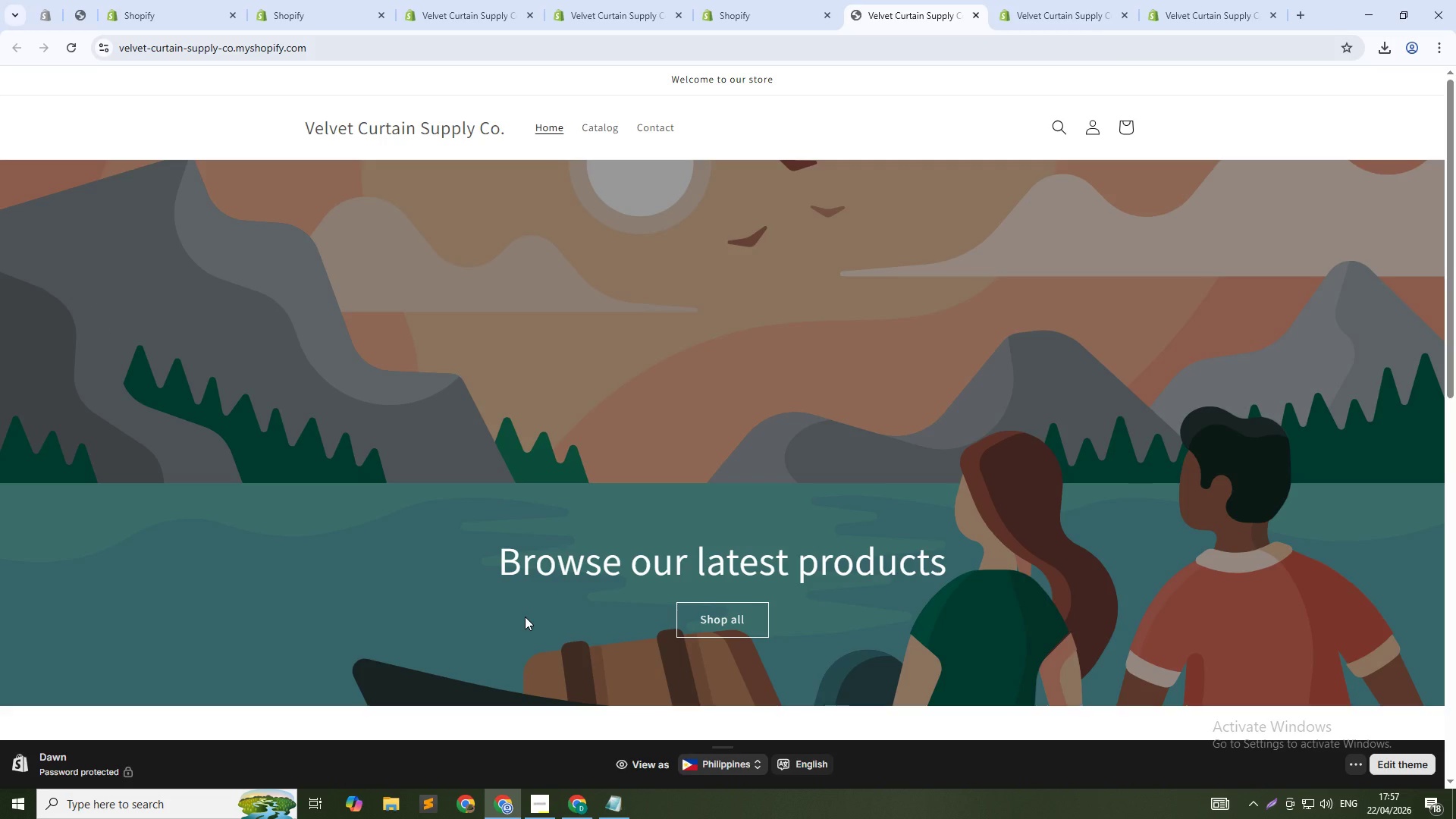 
wait(5.25)
 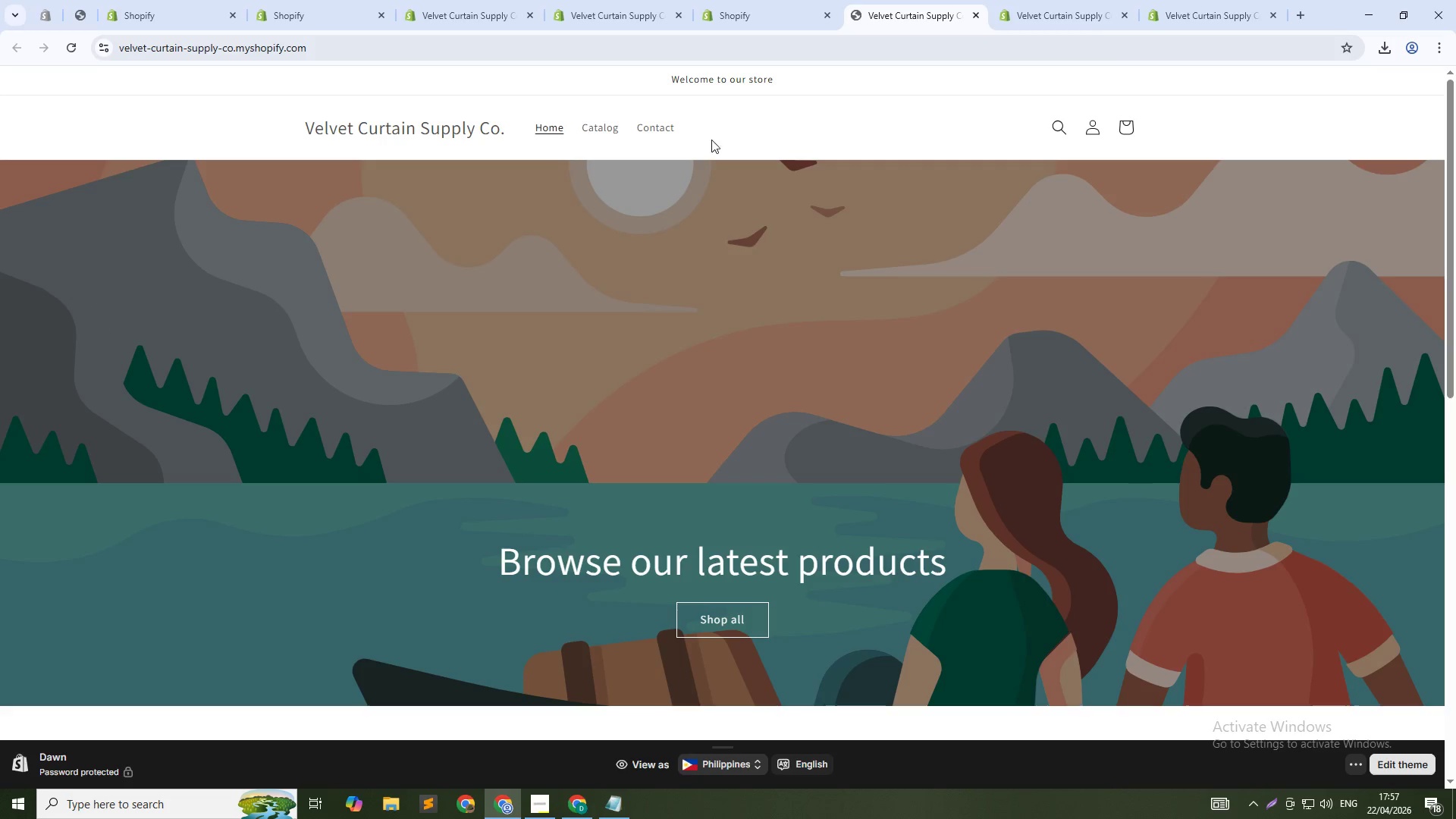 
left_click([774, 0])
 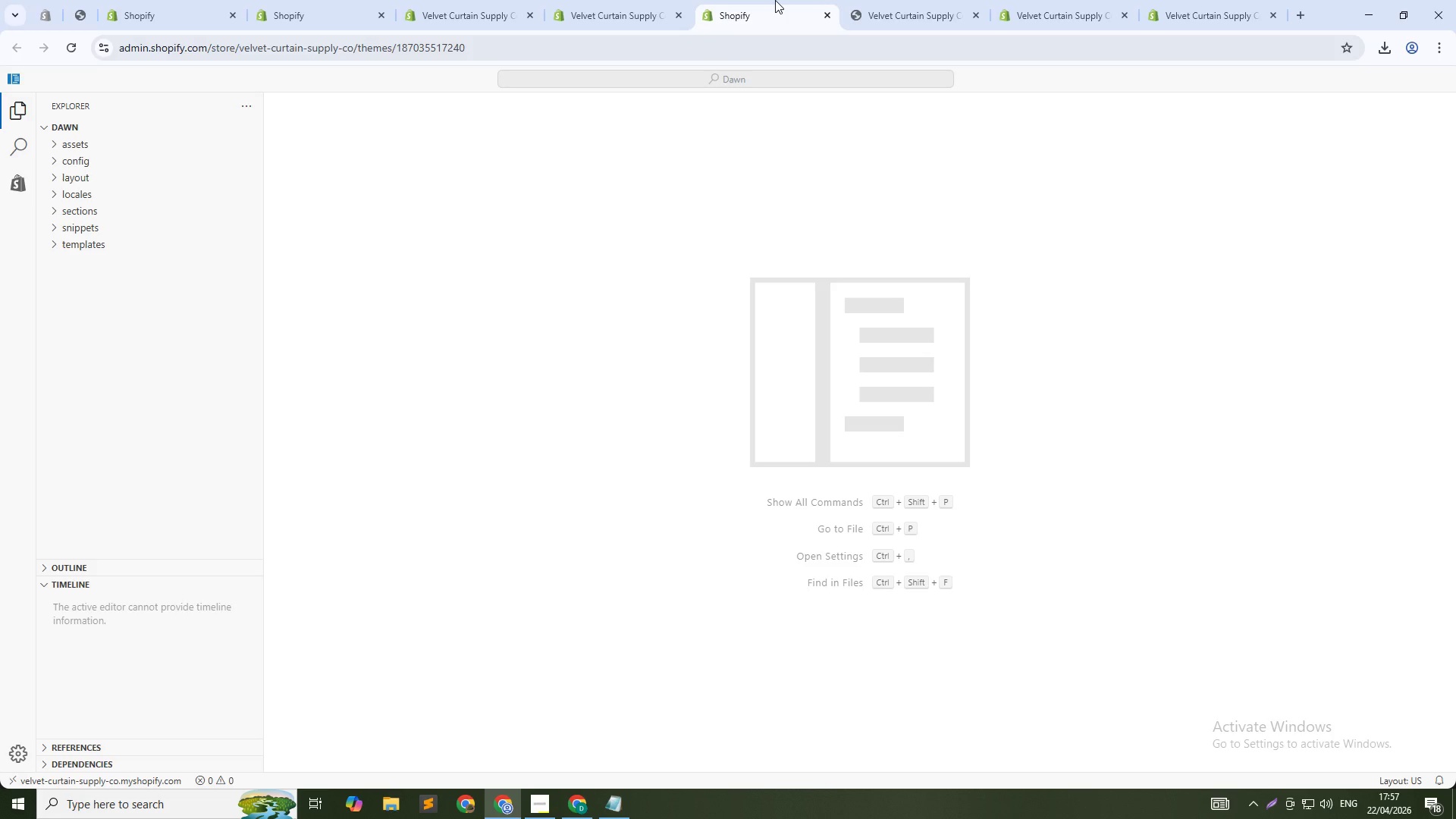 
wait(25.55)
 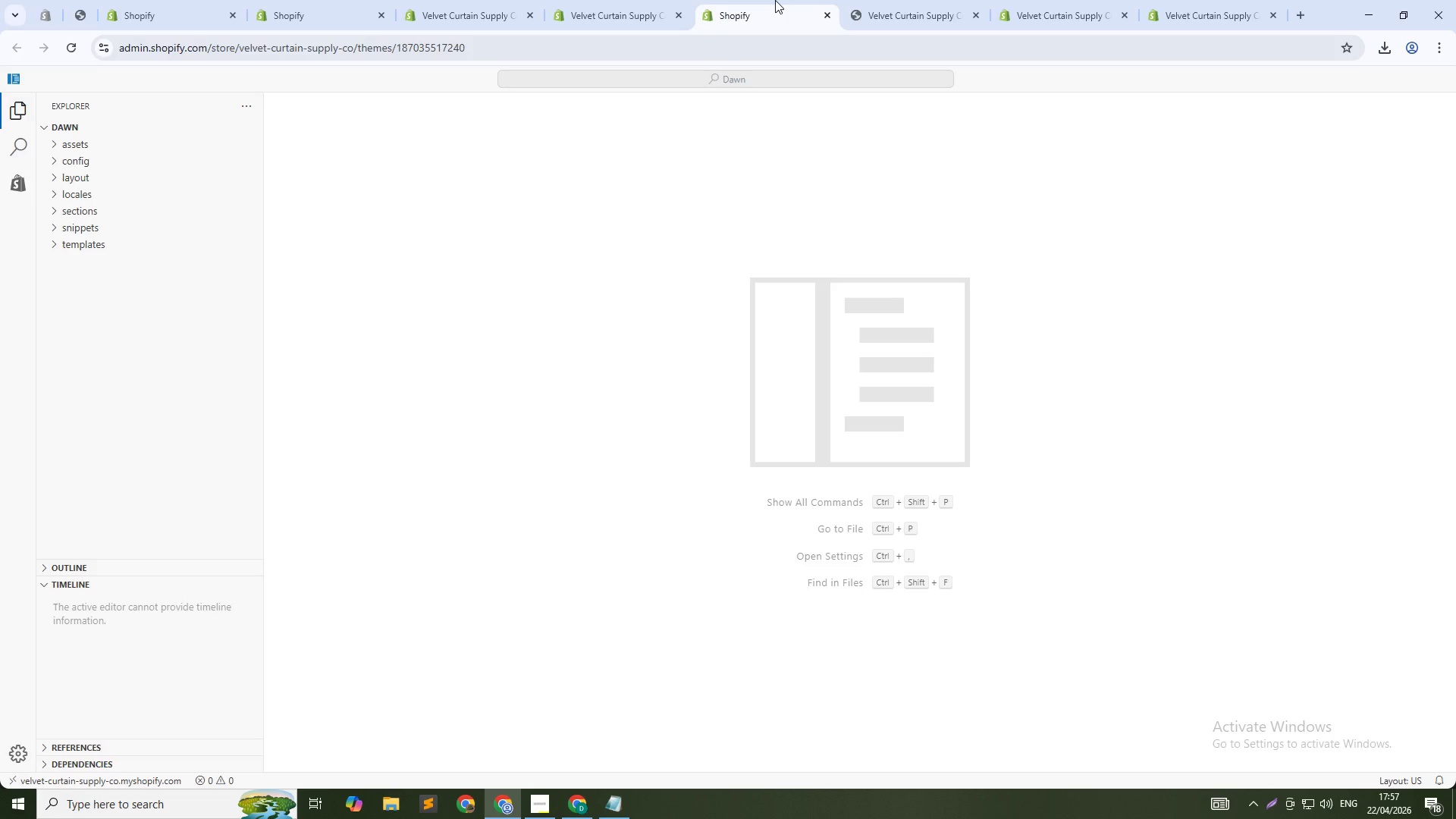 
key(Alt+Tab)